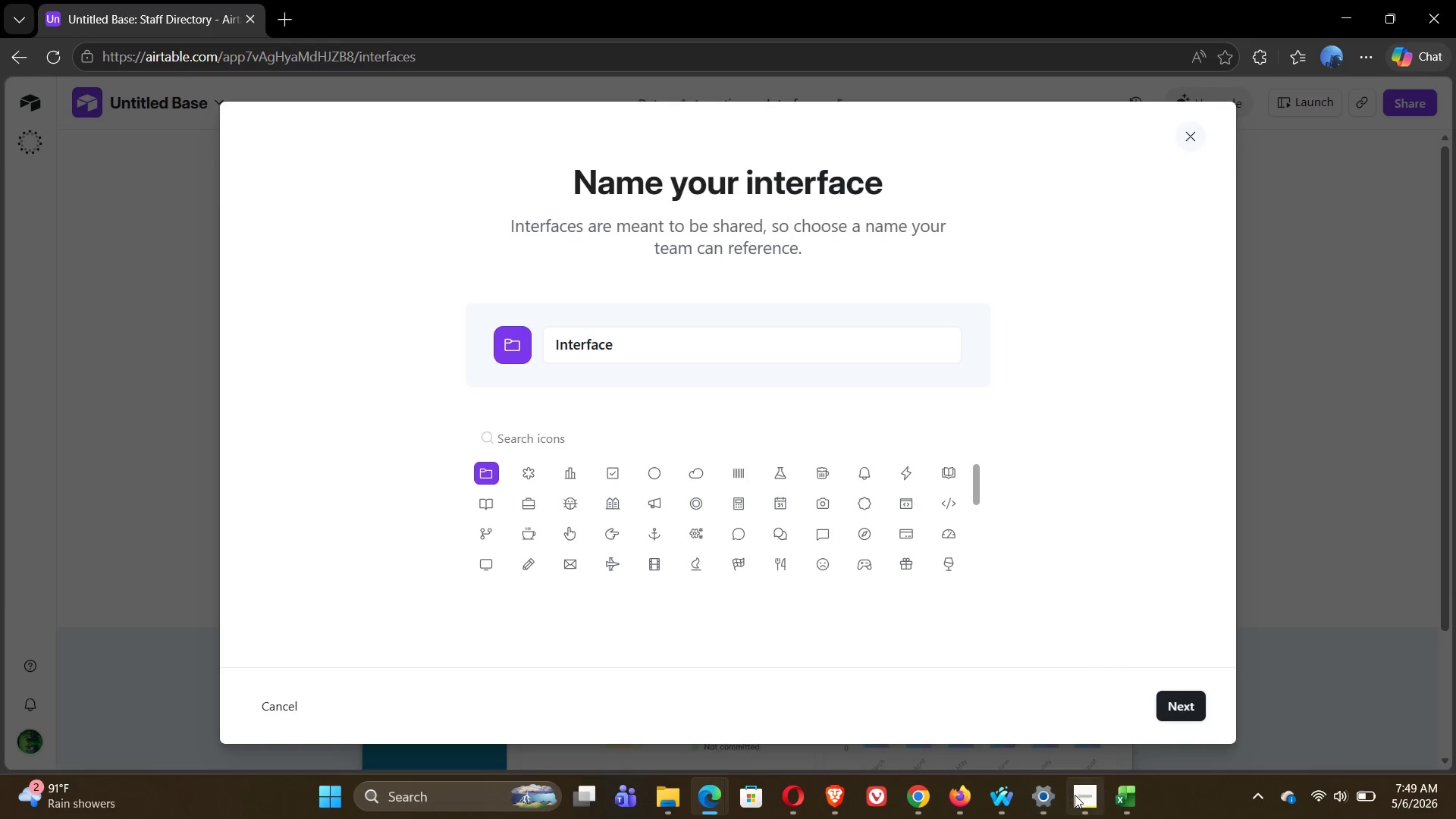 
left_click([1072, 742])